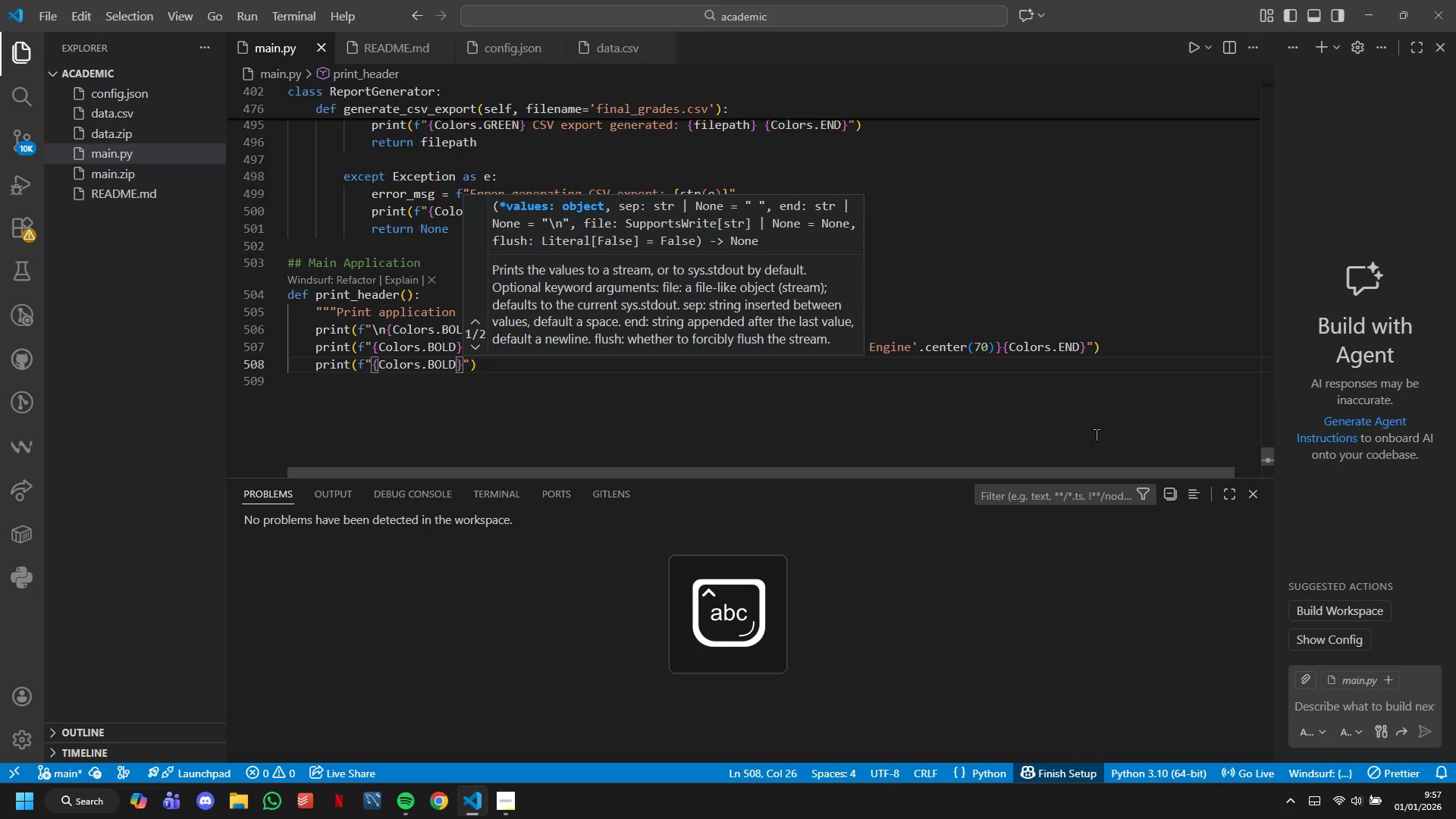 
type({Colors.HEADER)
 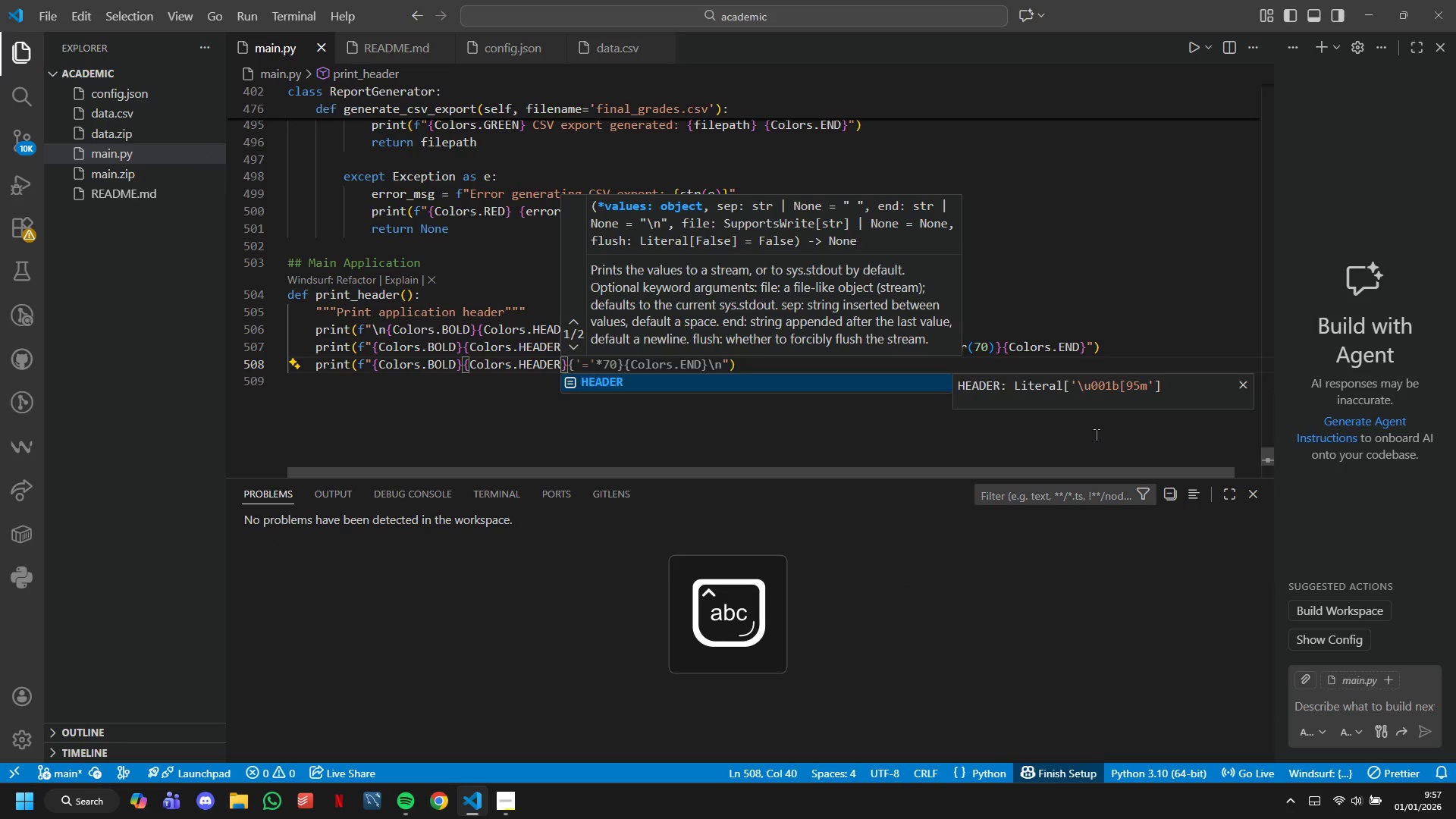 
key(ArrowRight)
 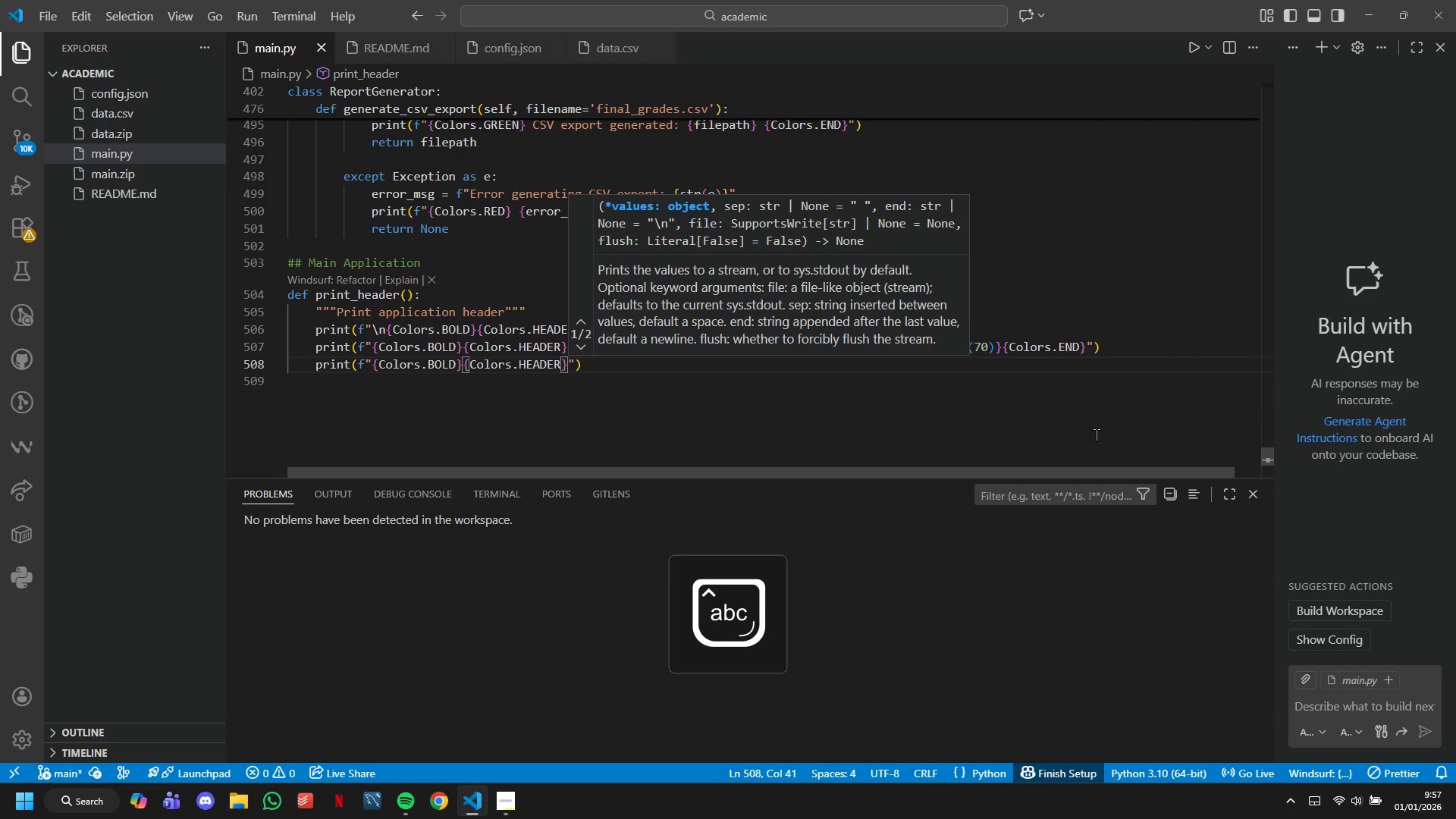 
type({'Prof. Martnez - Introuction to ata Science)
 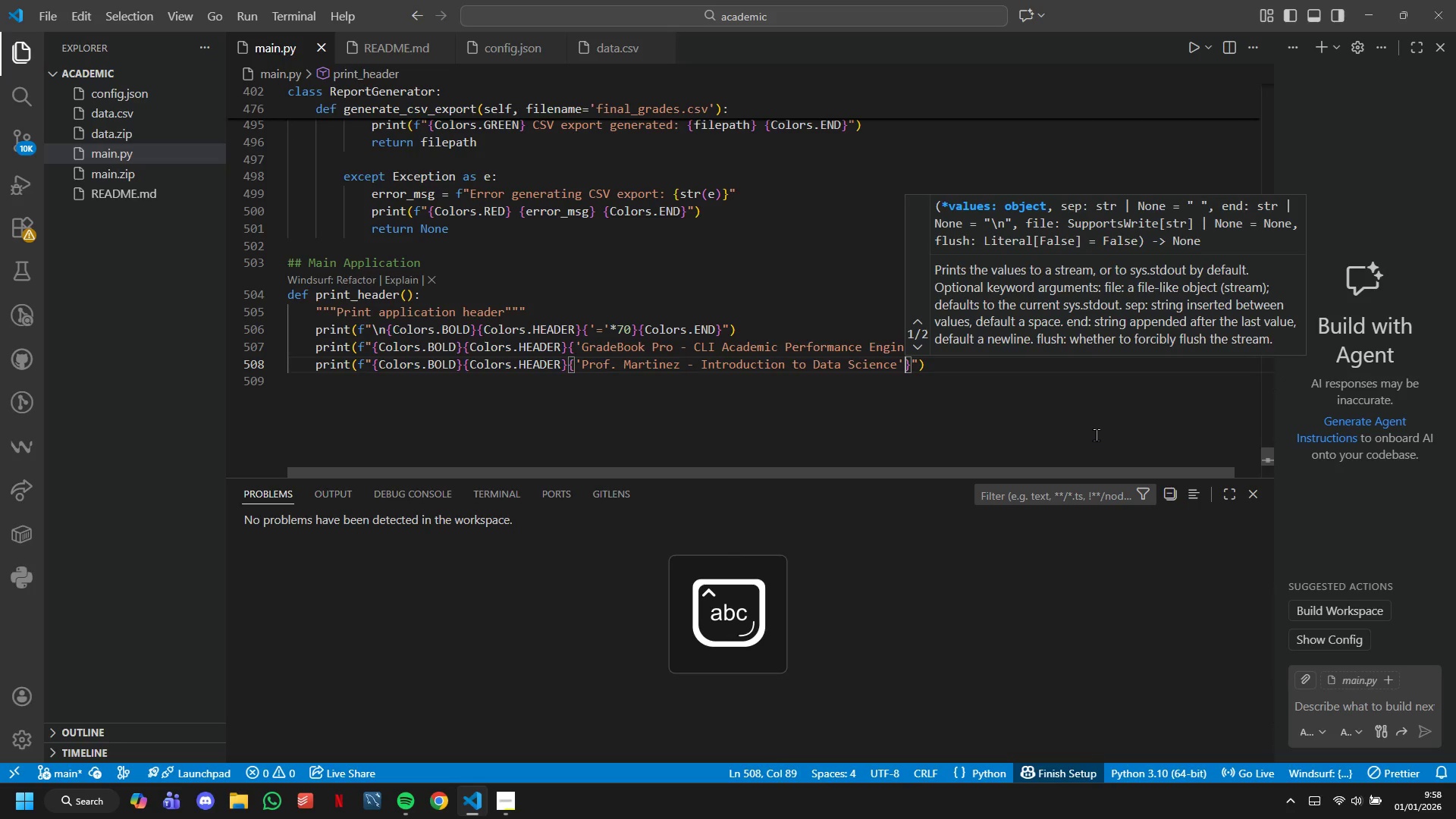 
hold_key(key=D, duration=2.84)
 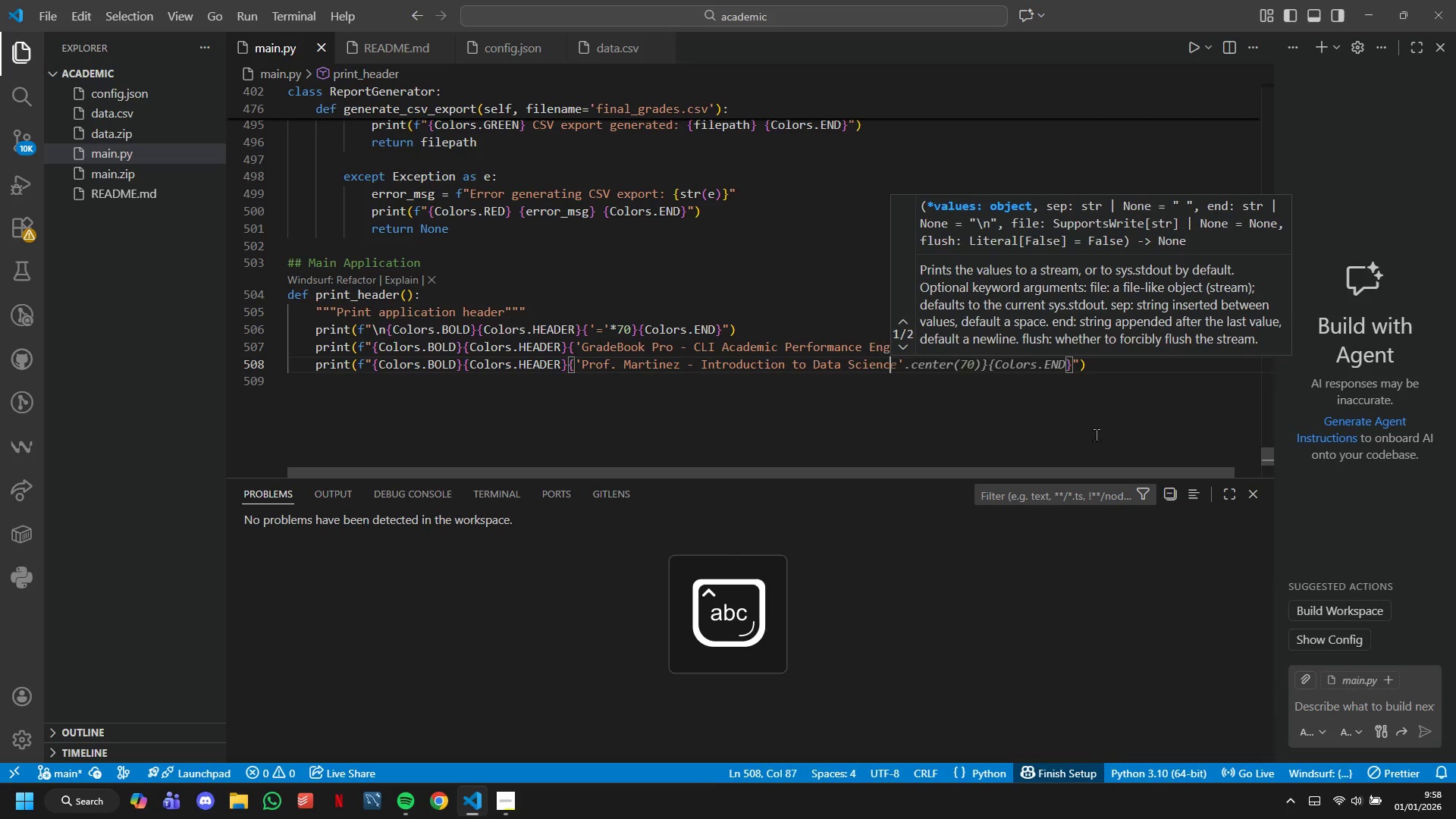 
key(ArrowRight)
 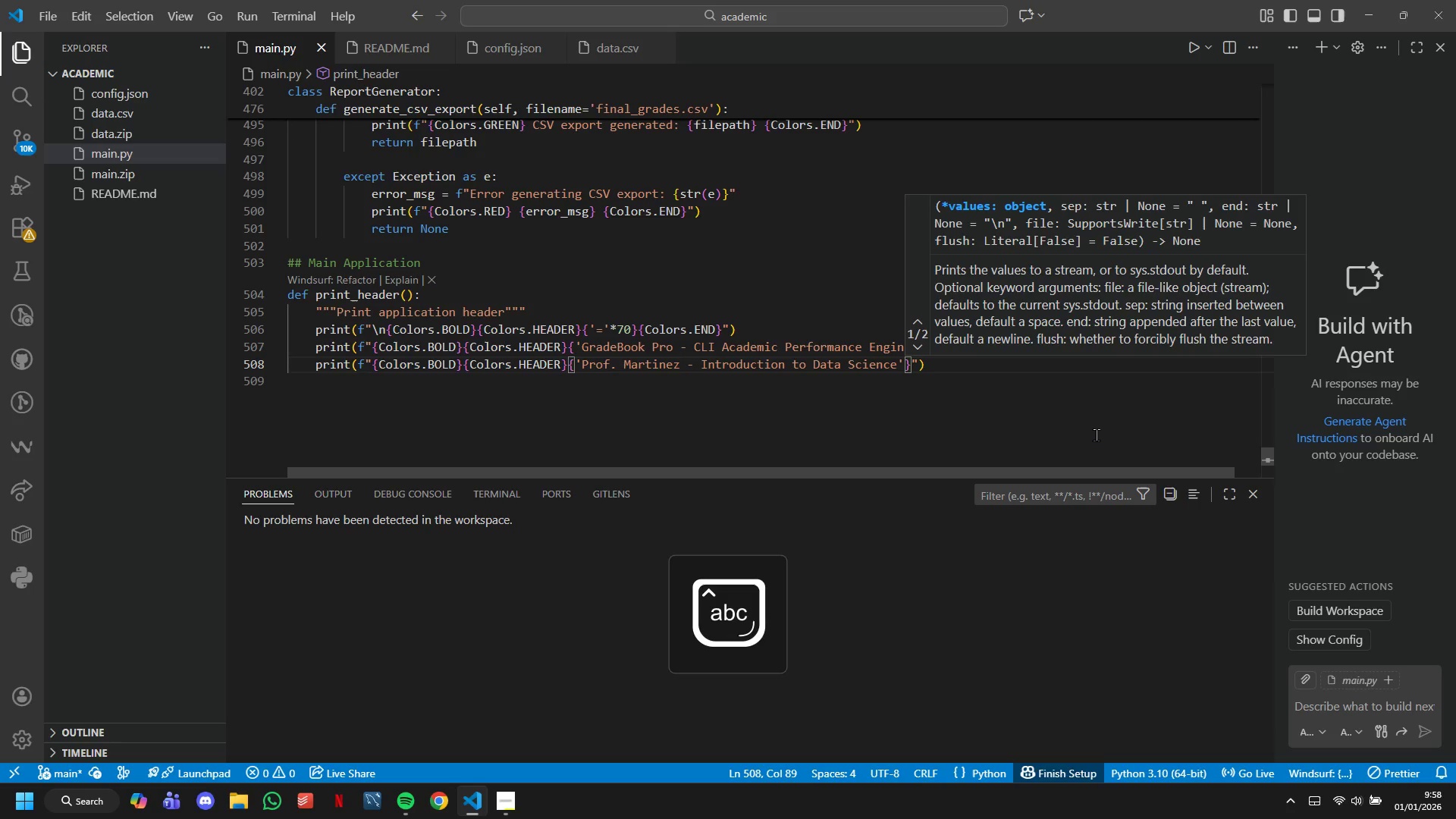 
type(.ceb)
key(Backspace)
type(nter(&0)
 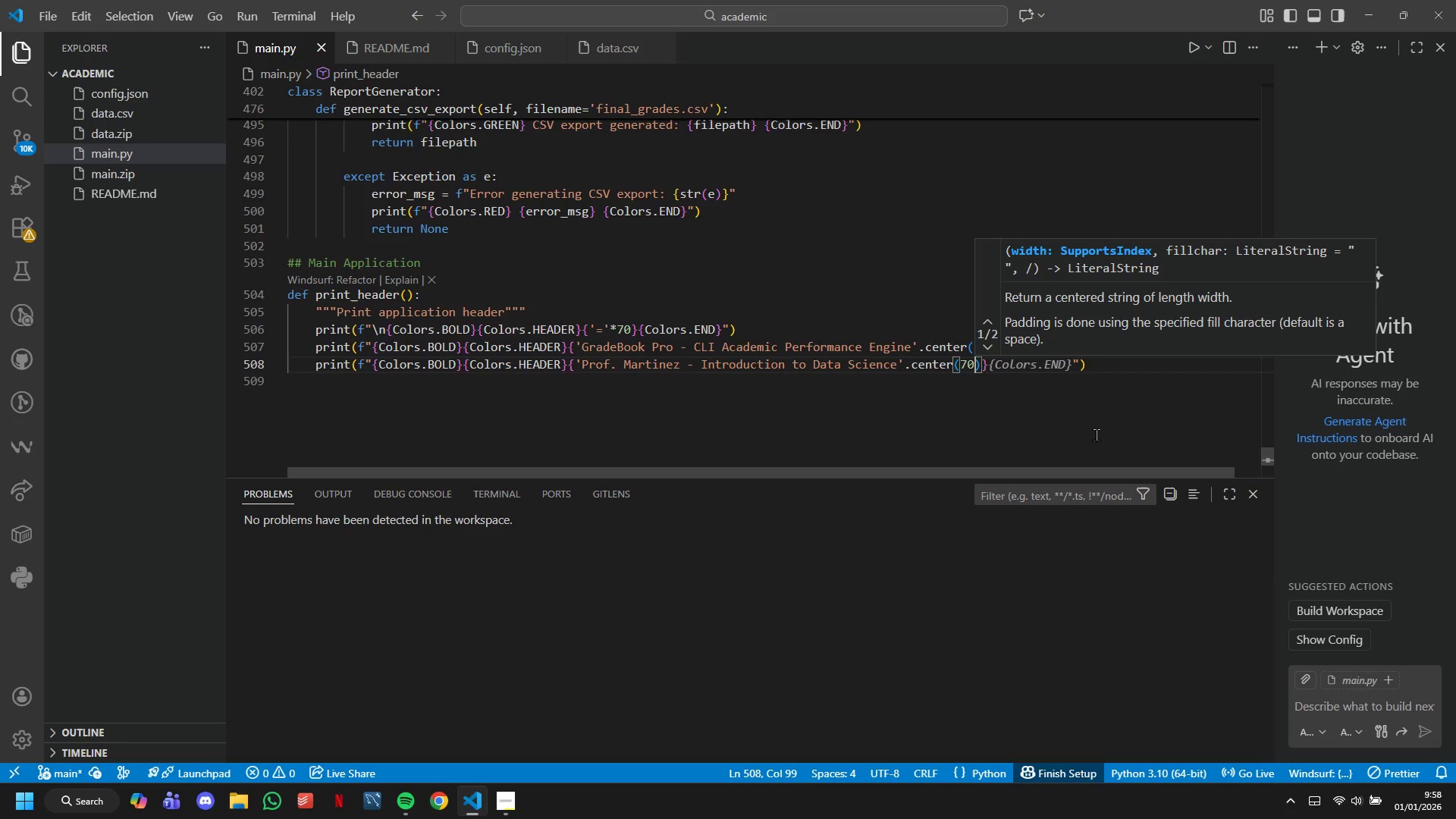 
key(ArrowRight)
 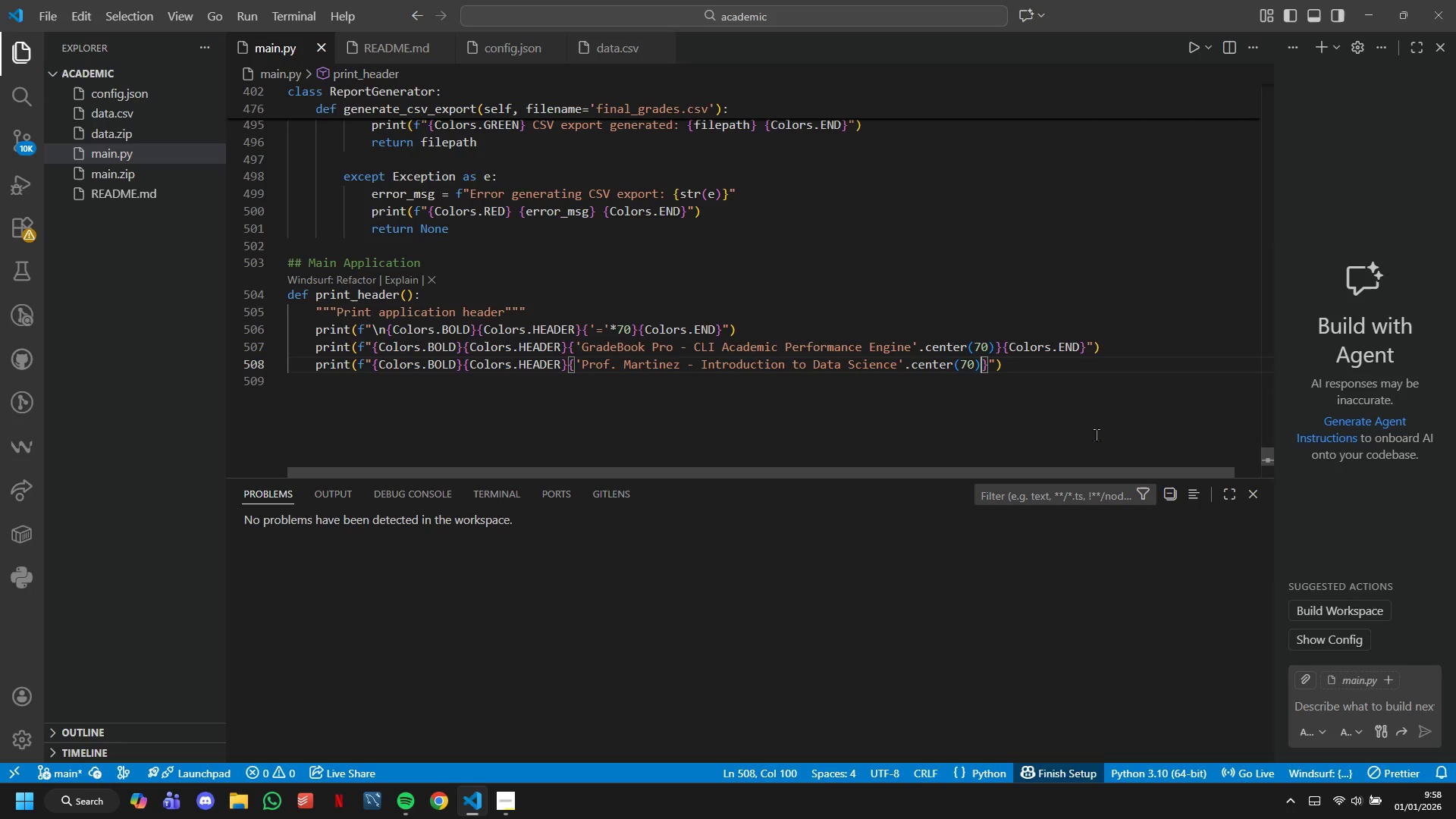 
key(ArrowRight)
 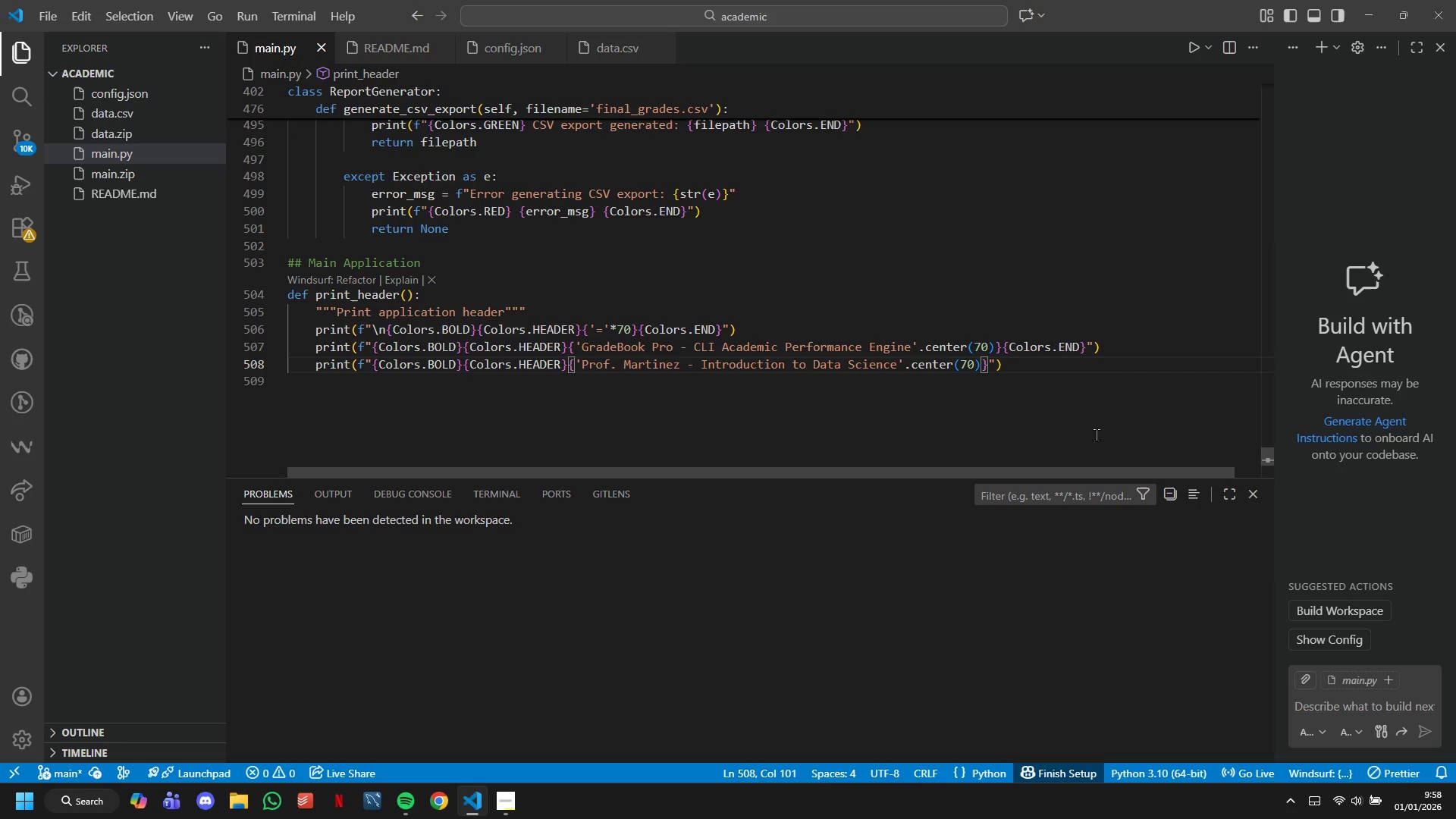 
type({Clrs.END)
 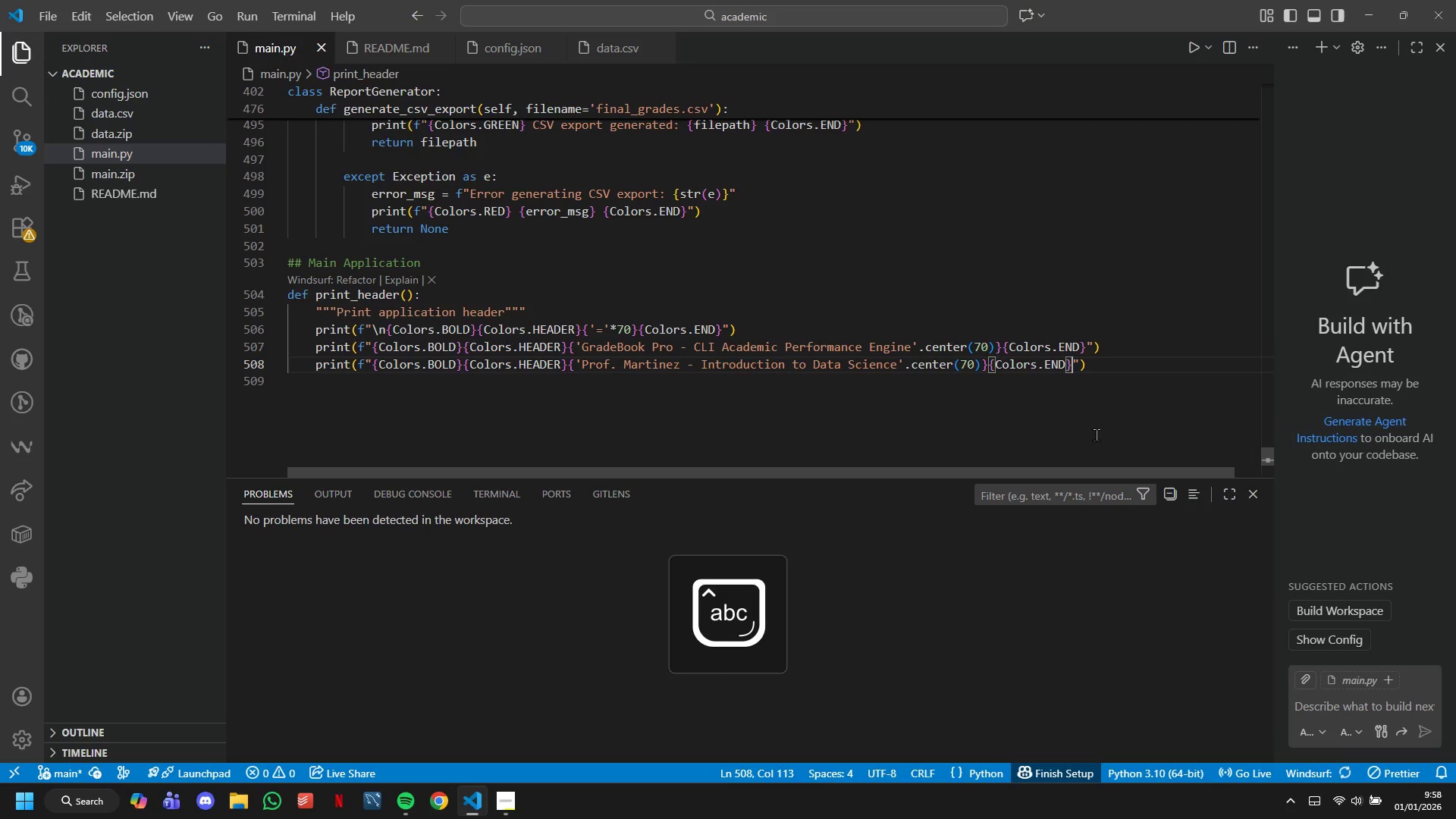 
hold_key(key=O, duration=0.42)
 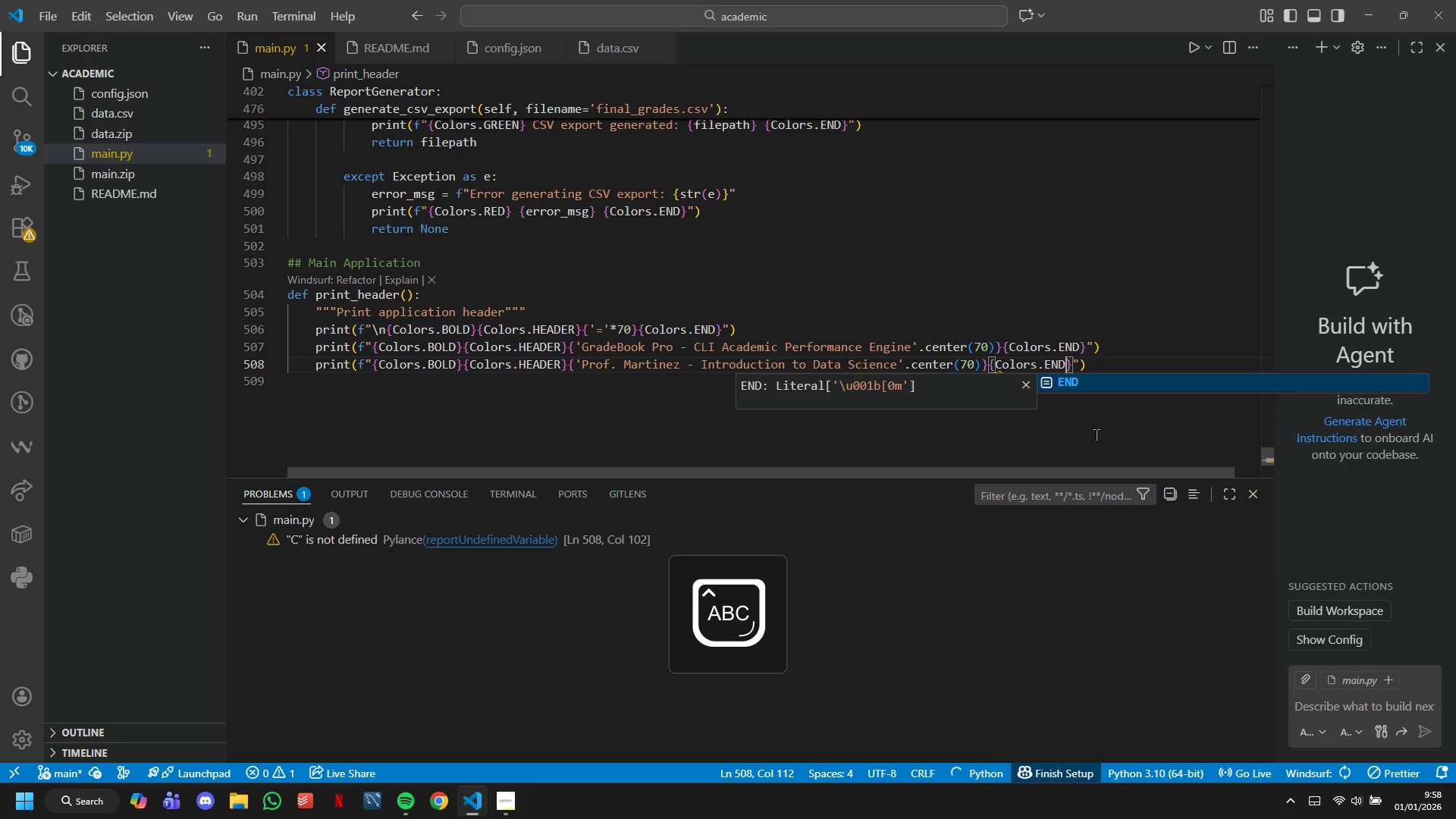 
key(ArrowRight)
 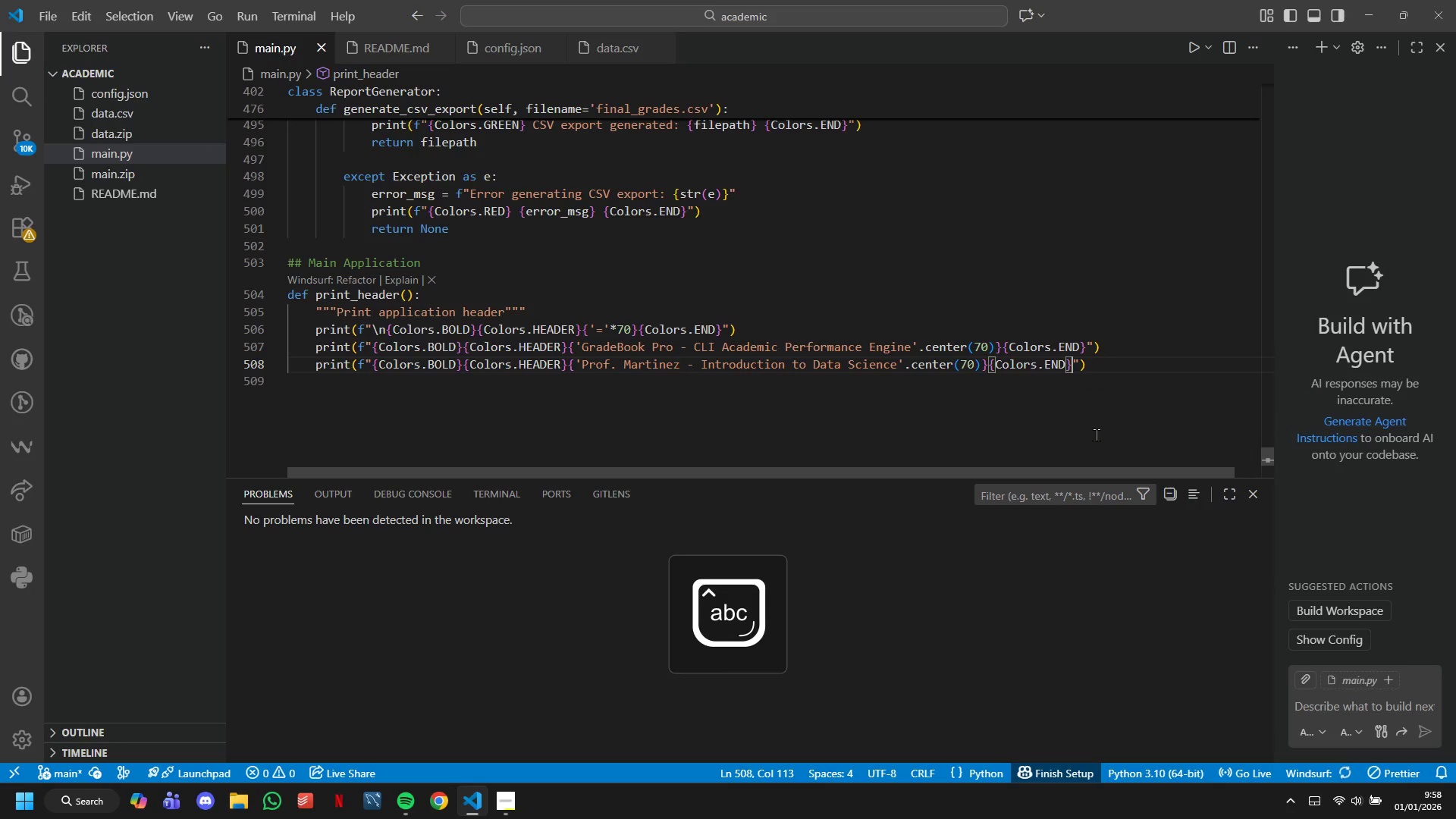 
key(ArrowRight)
 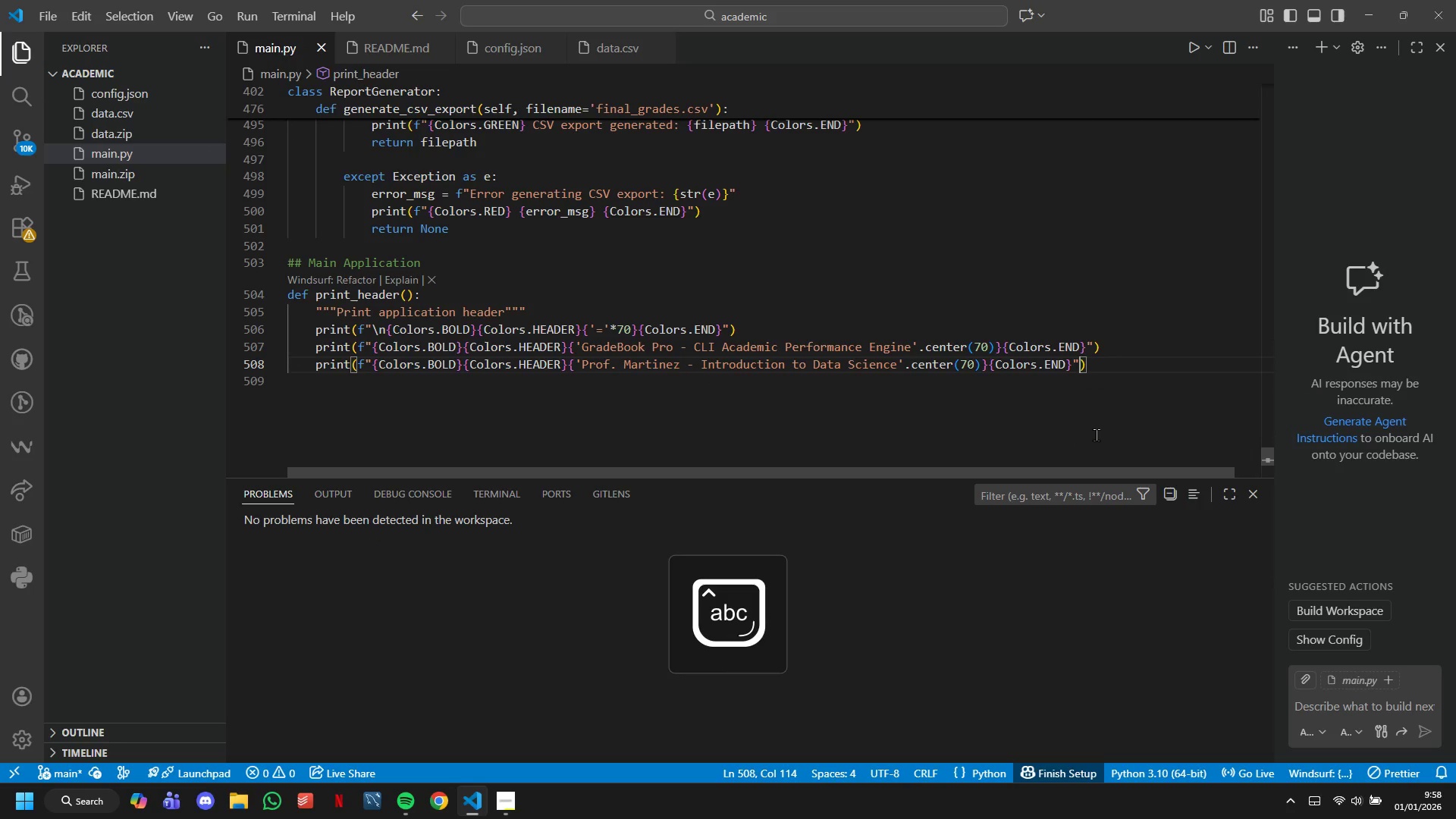 
key(ArrowRight)
 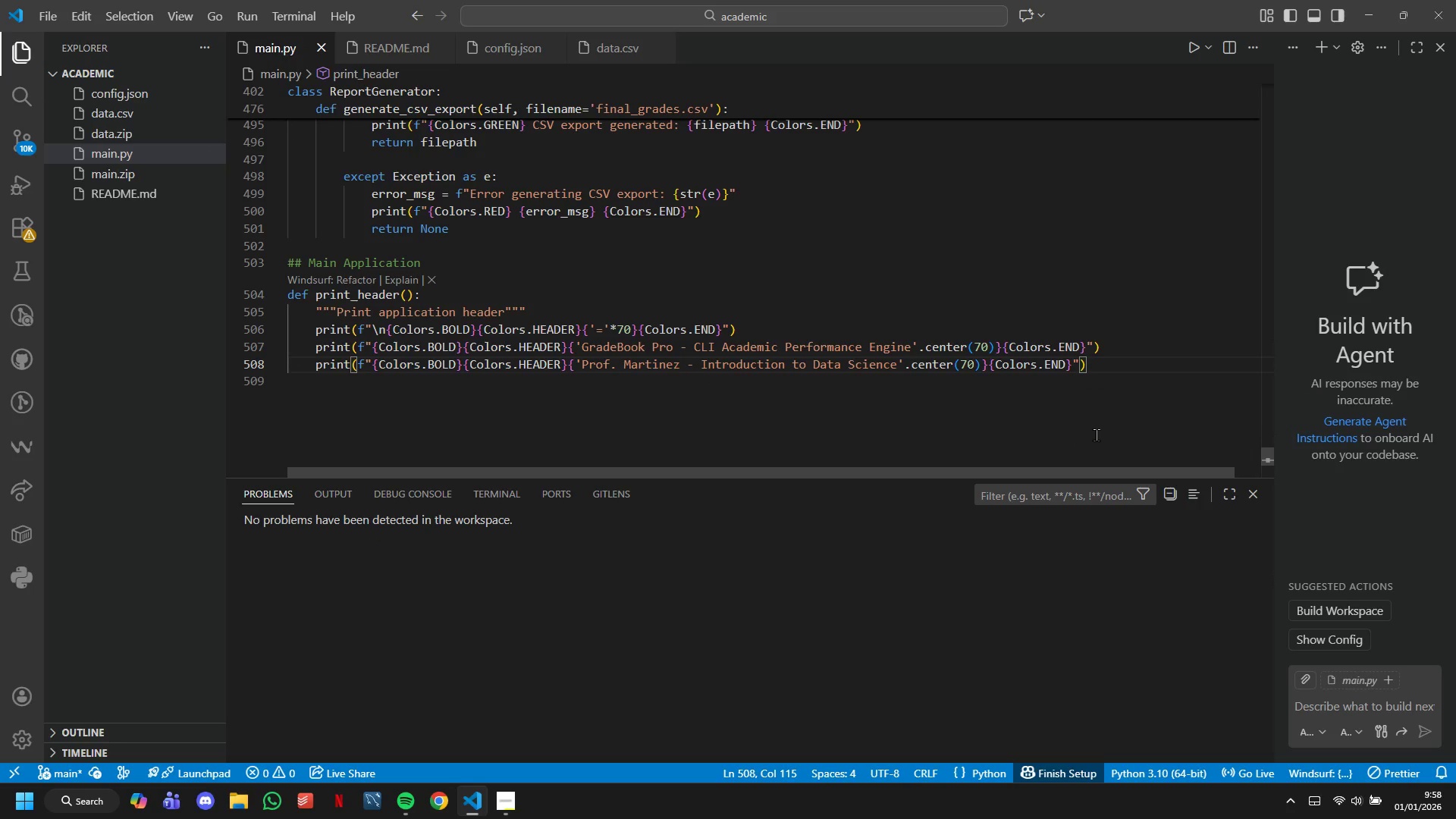 
key(Enter)
 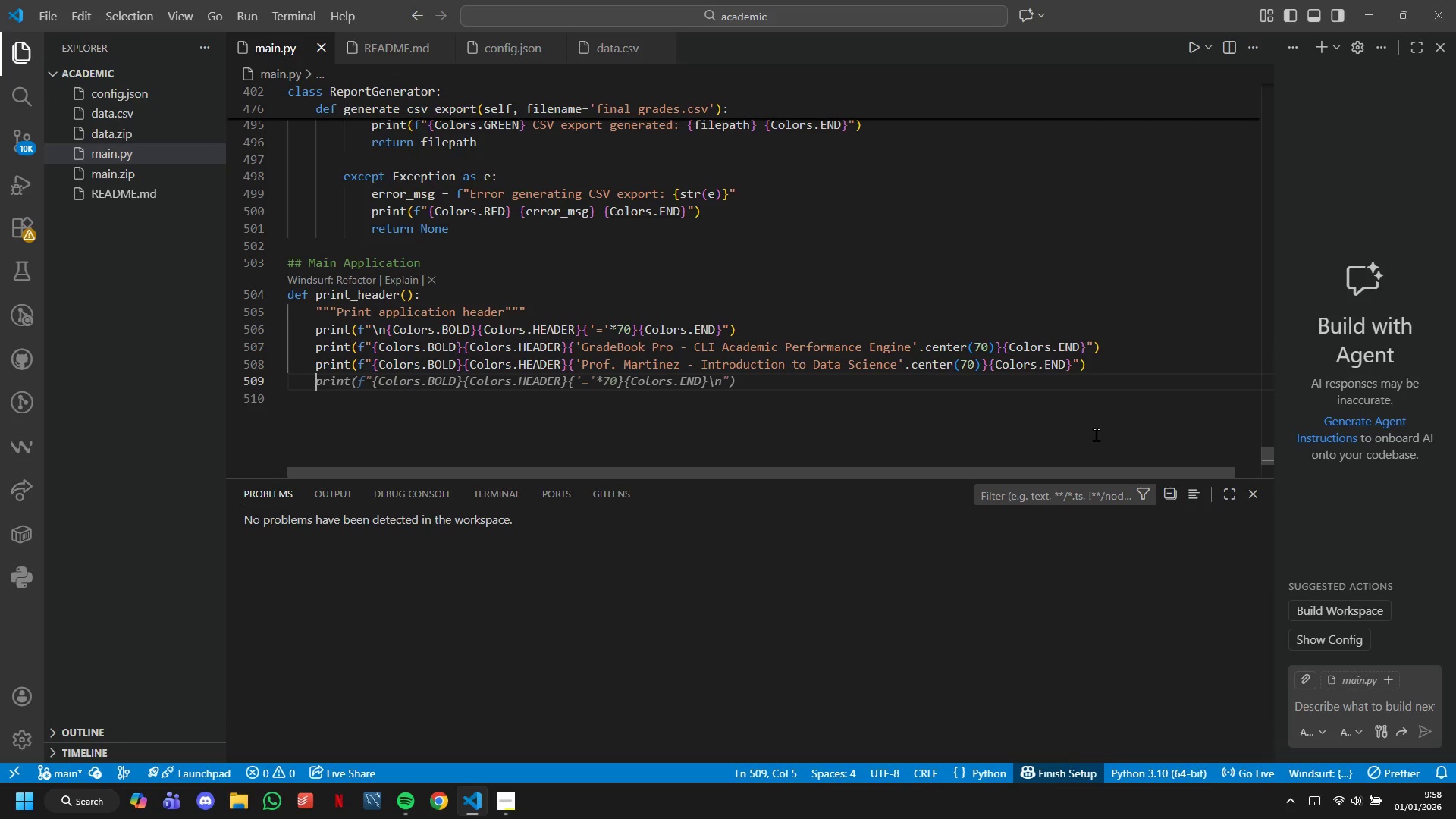 
key(Tab)
 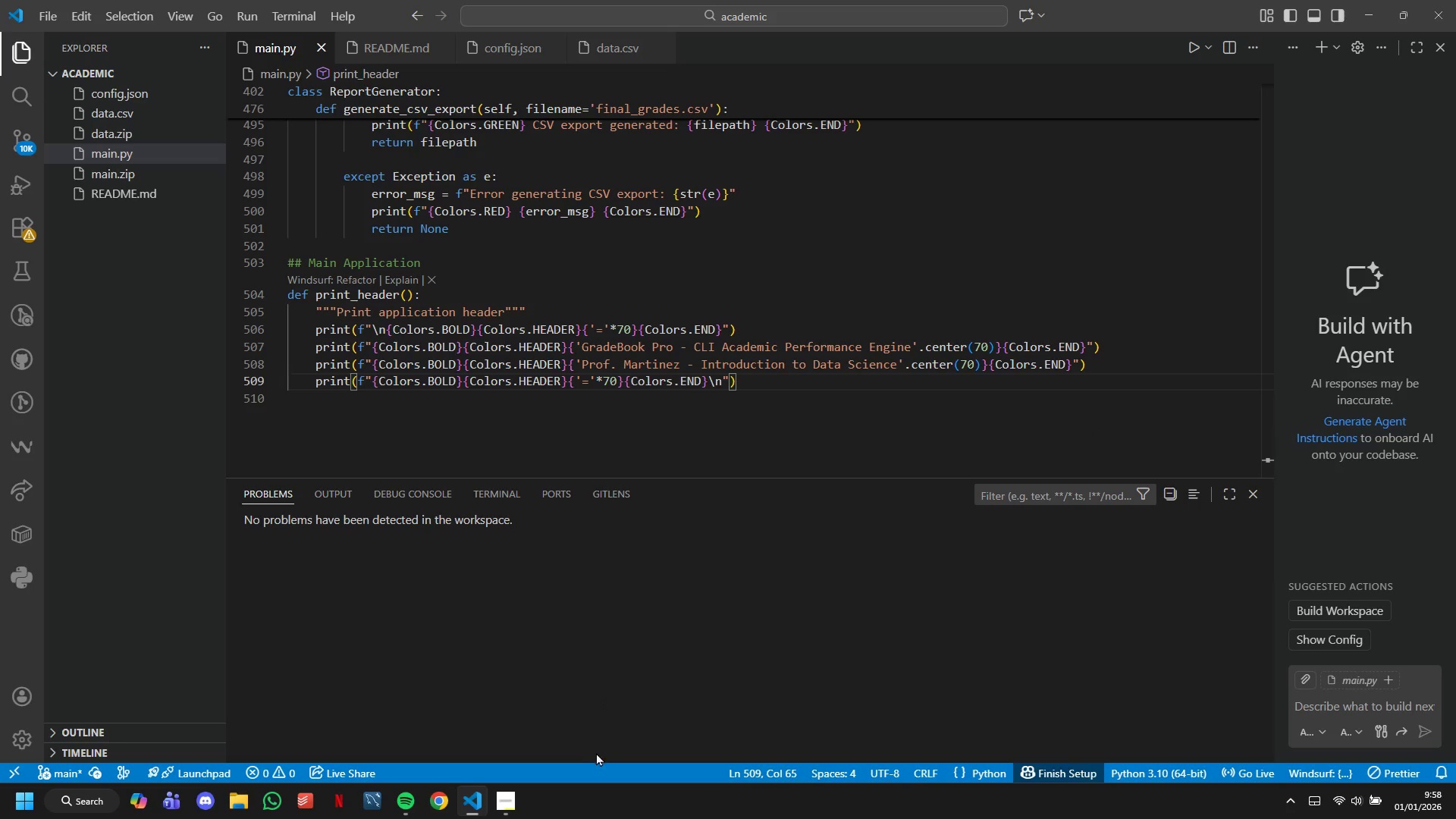 
double_click([522, 798])